 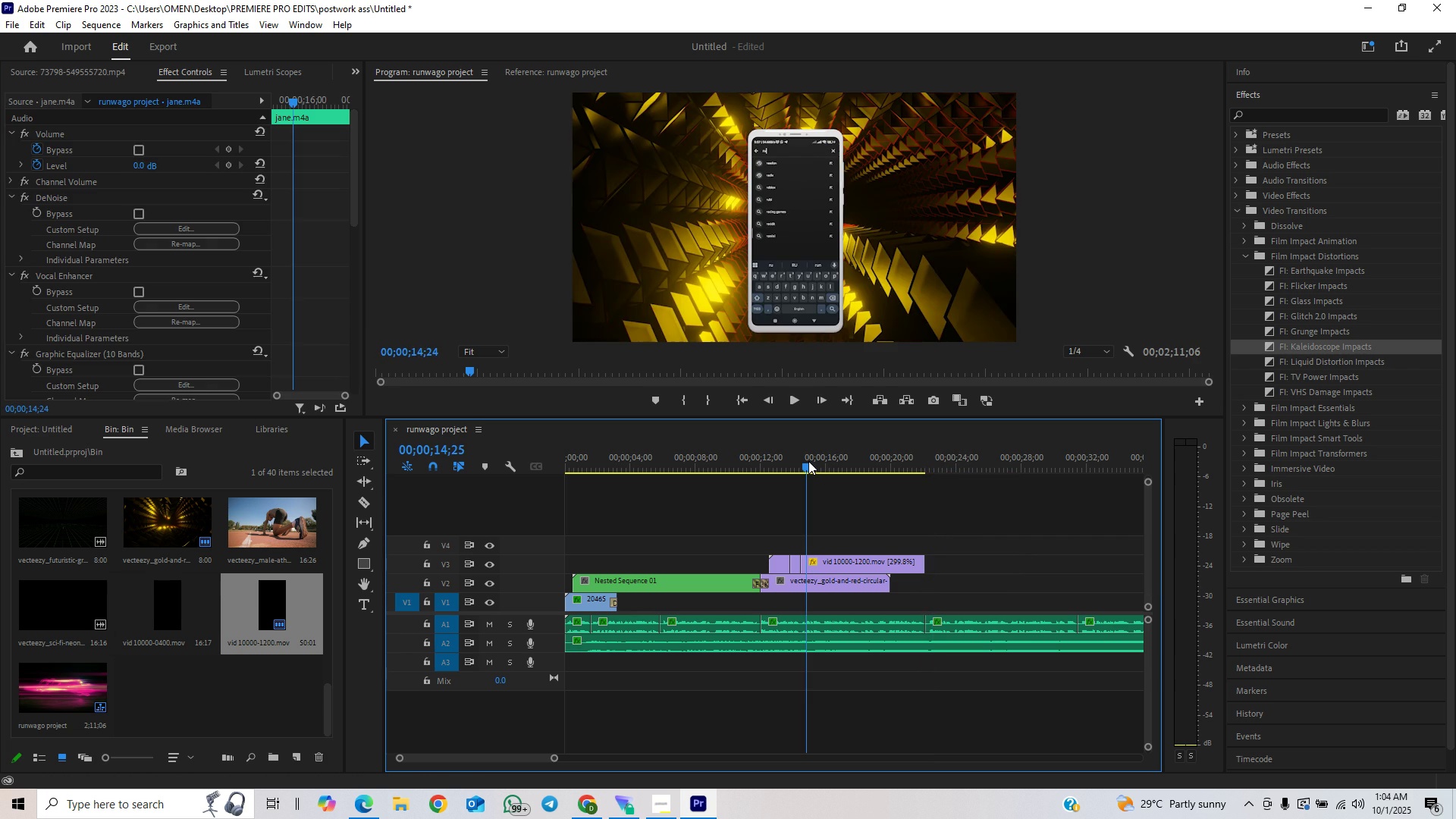 
key(Space)
 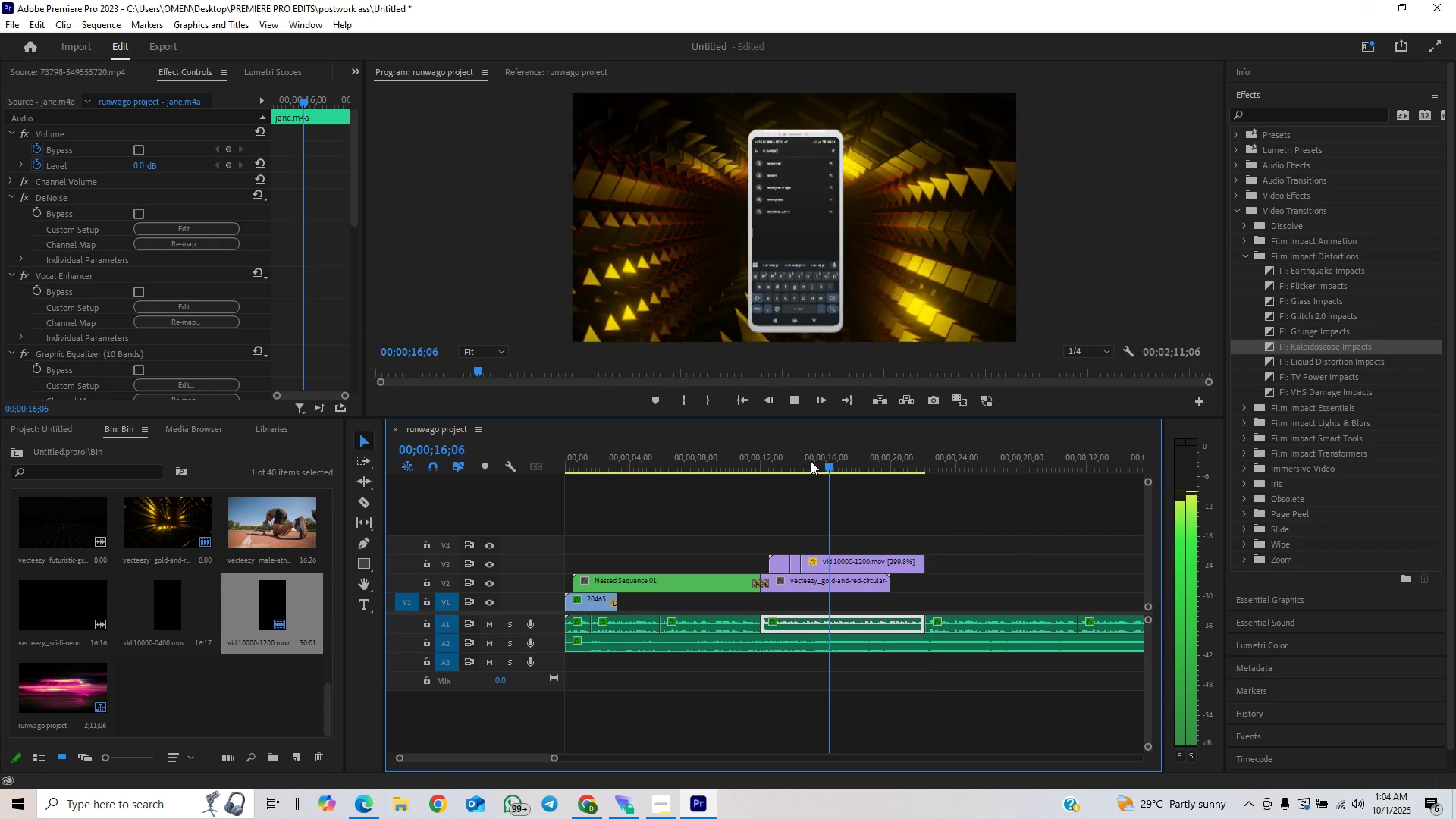 
key(Space)
 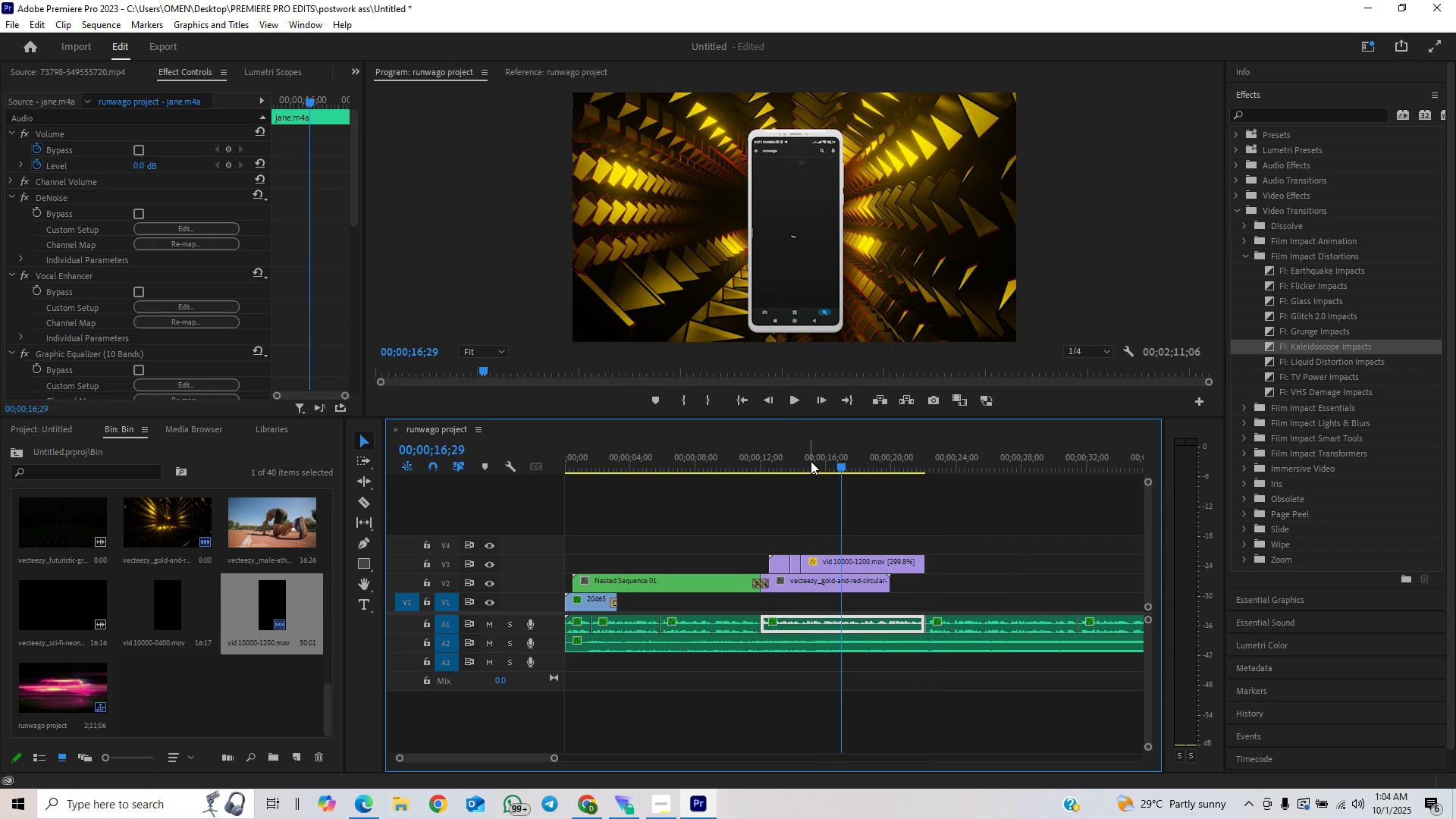 
key(ArrowLeft)
 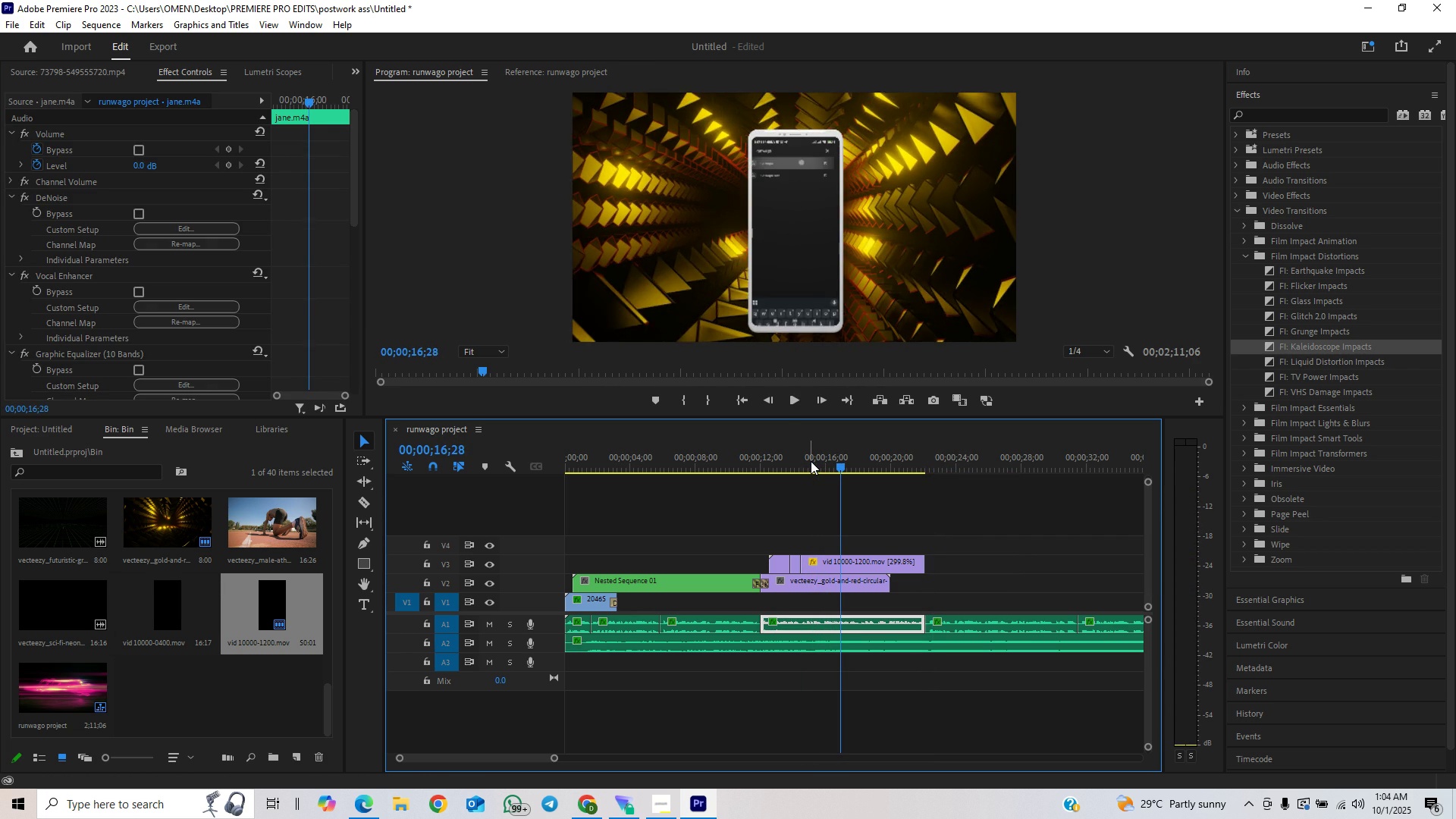 
key(ArrowLeft)
 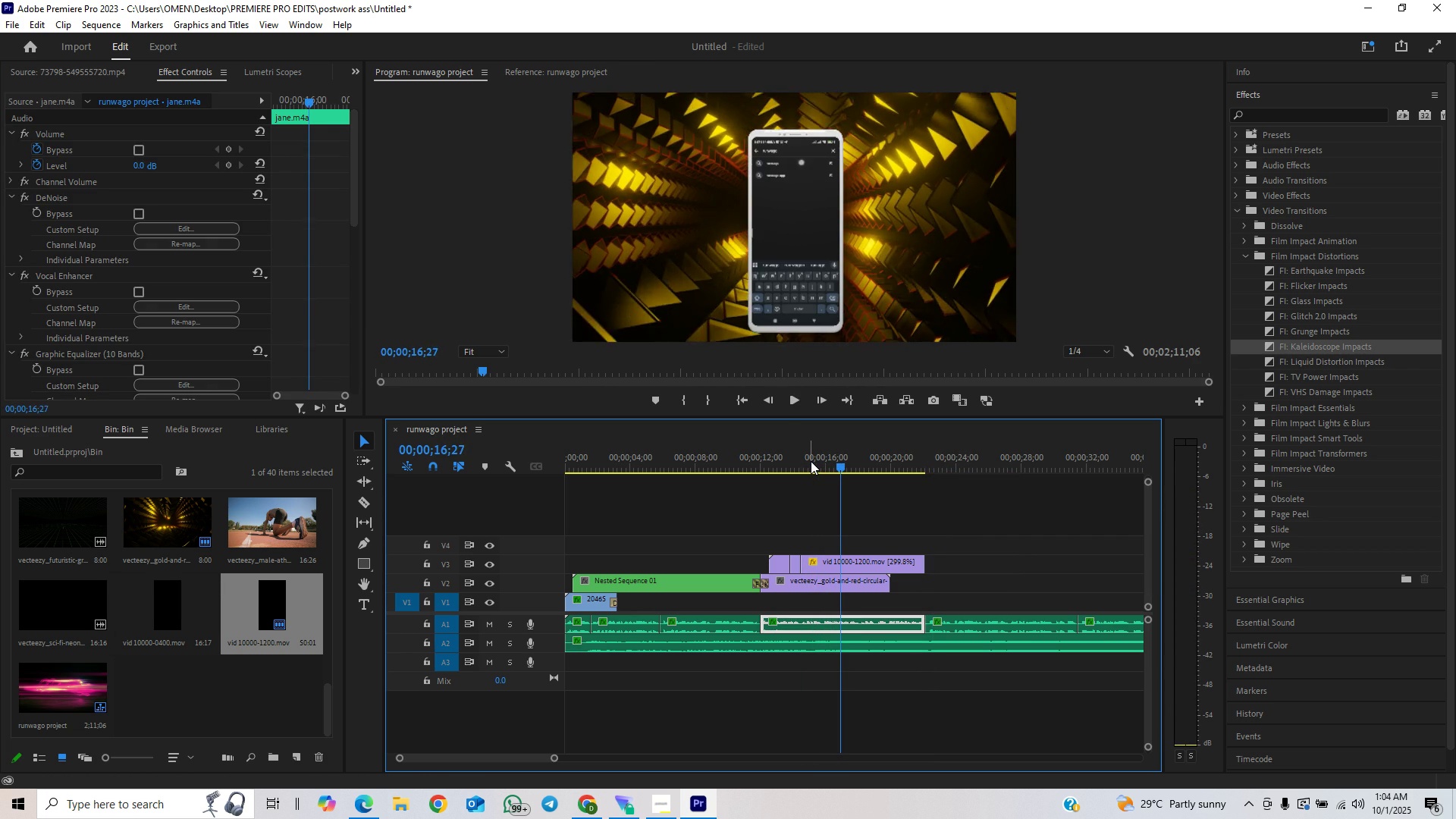 
key(ArrowLeft)
 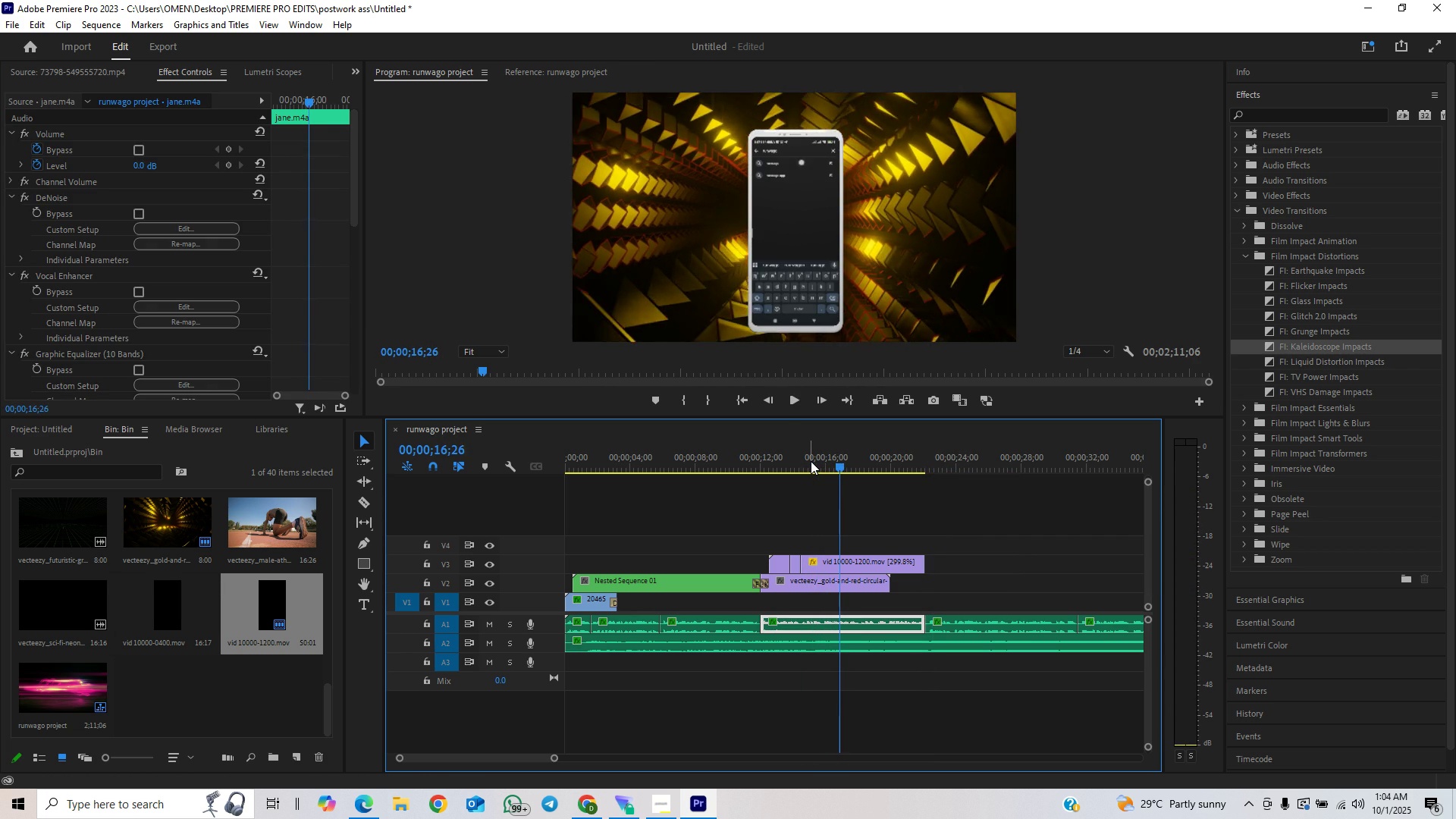 
key(ArrowLeft)
 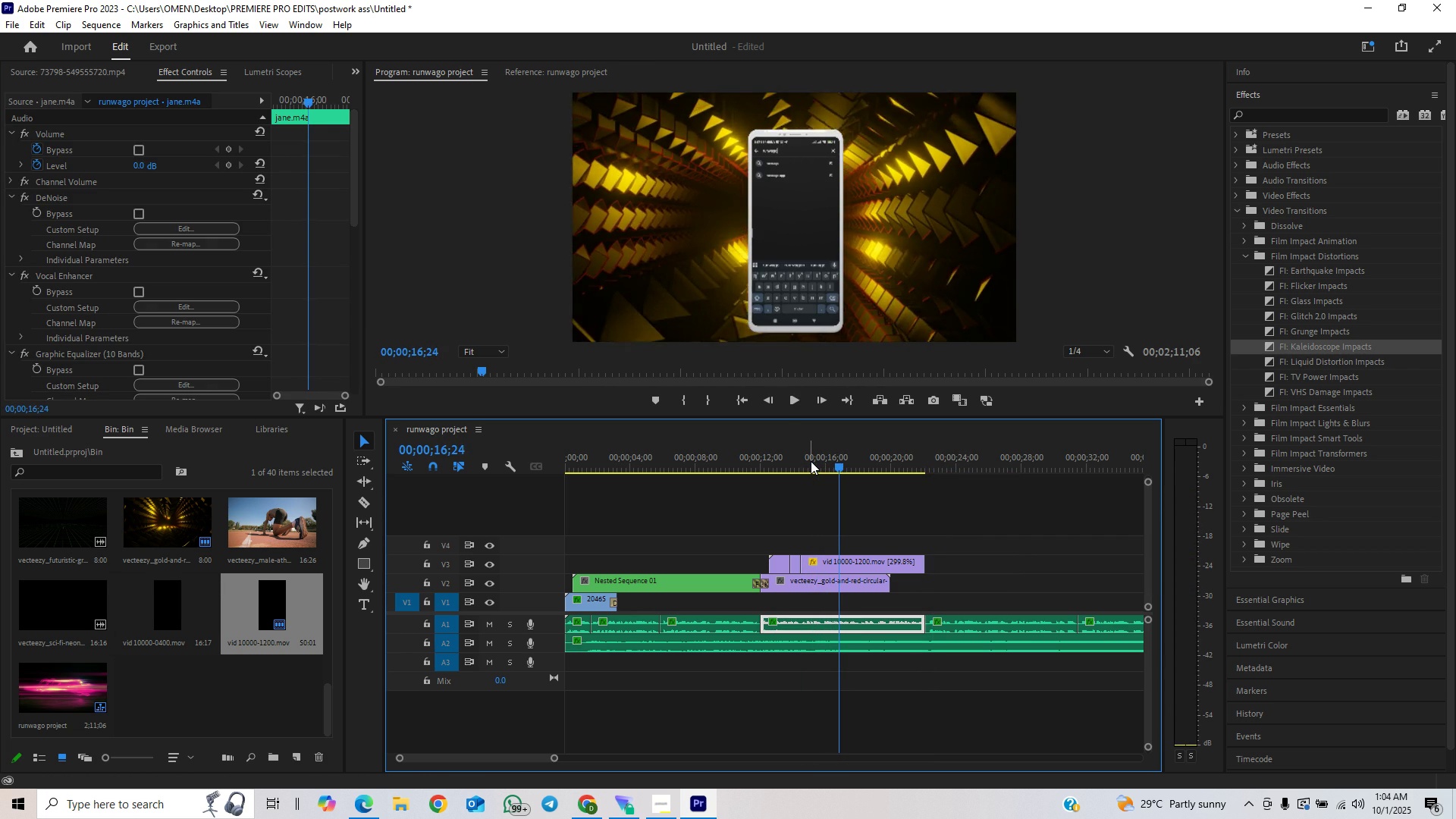 
key(ArrowLeft)
 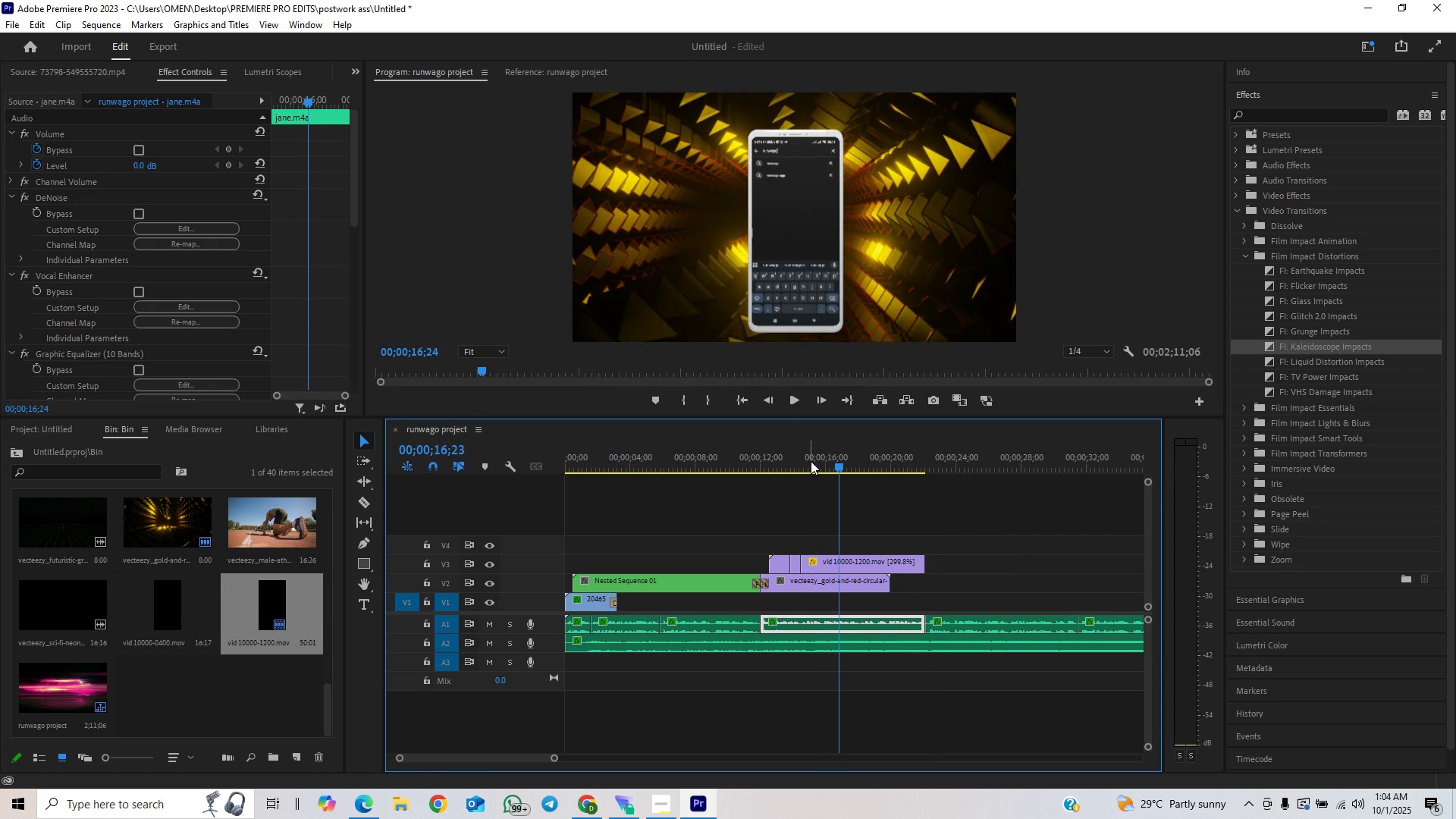 
key(ArrowLeft)
 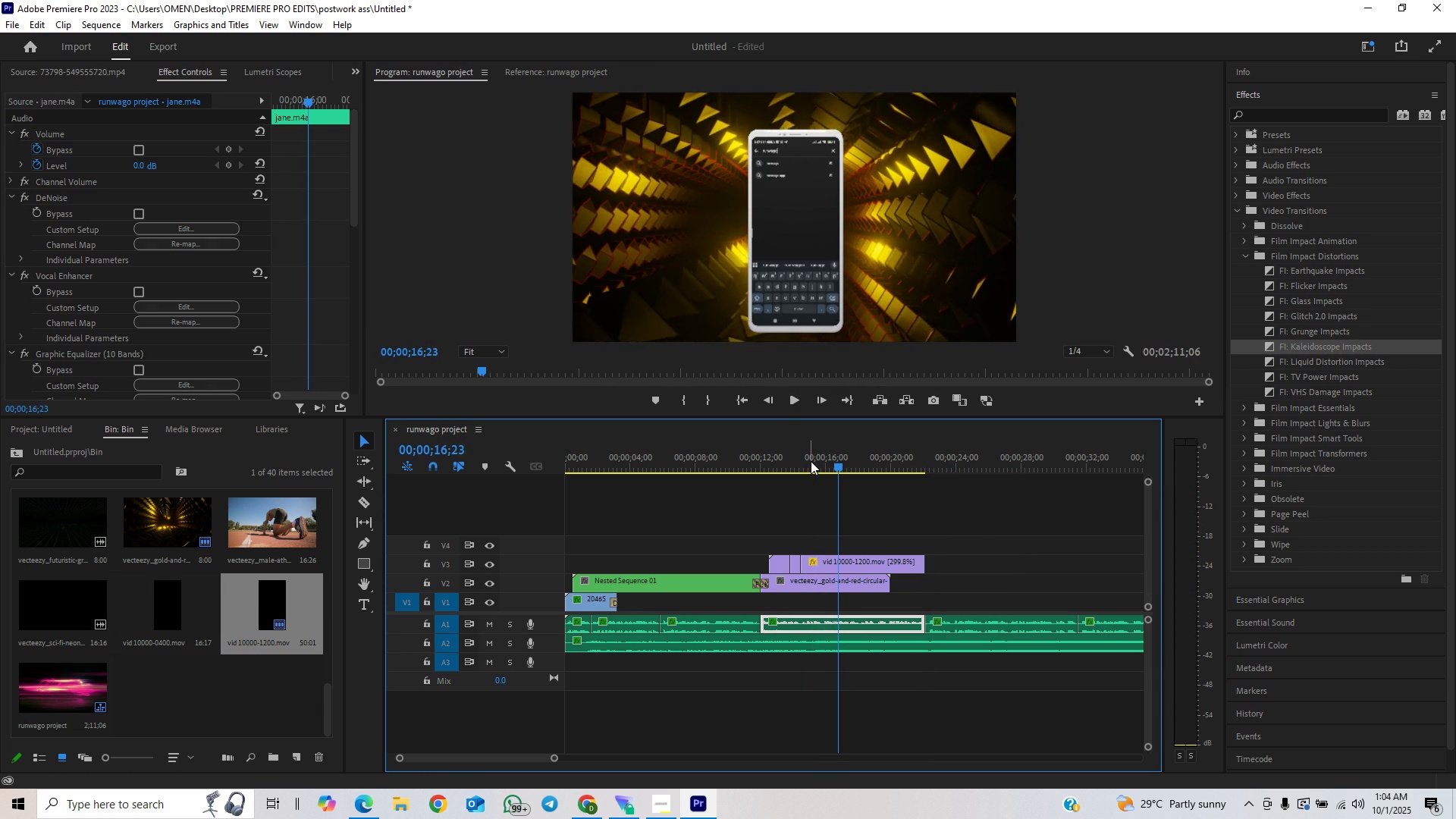 
key(ArrowLeft)
 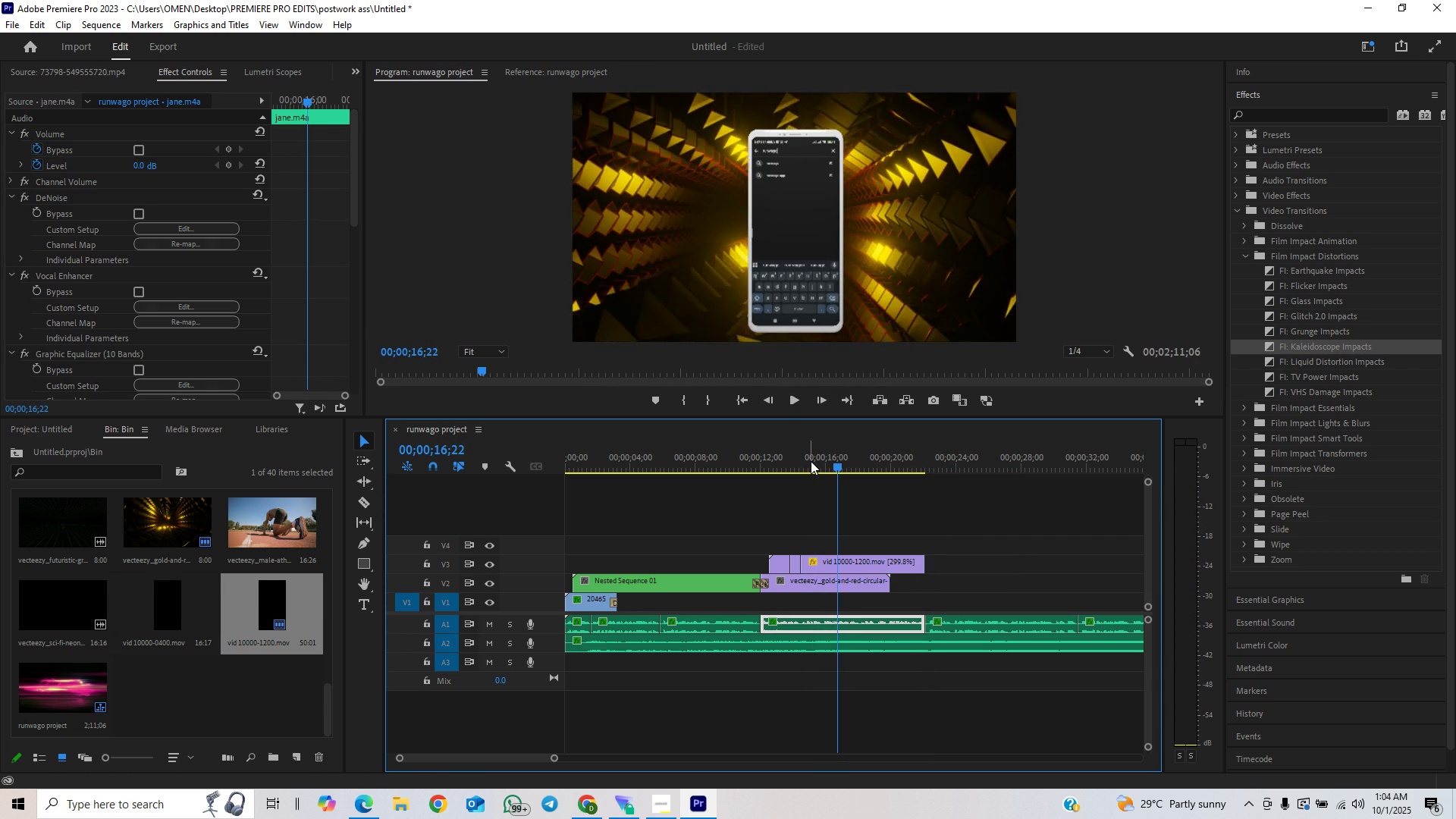 
key(ArrowLeft)
 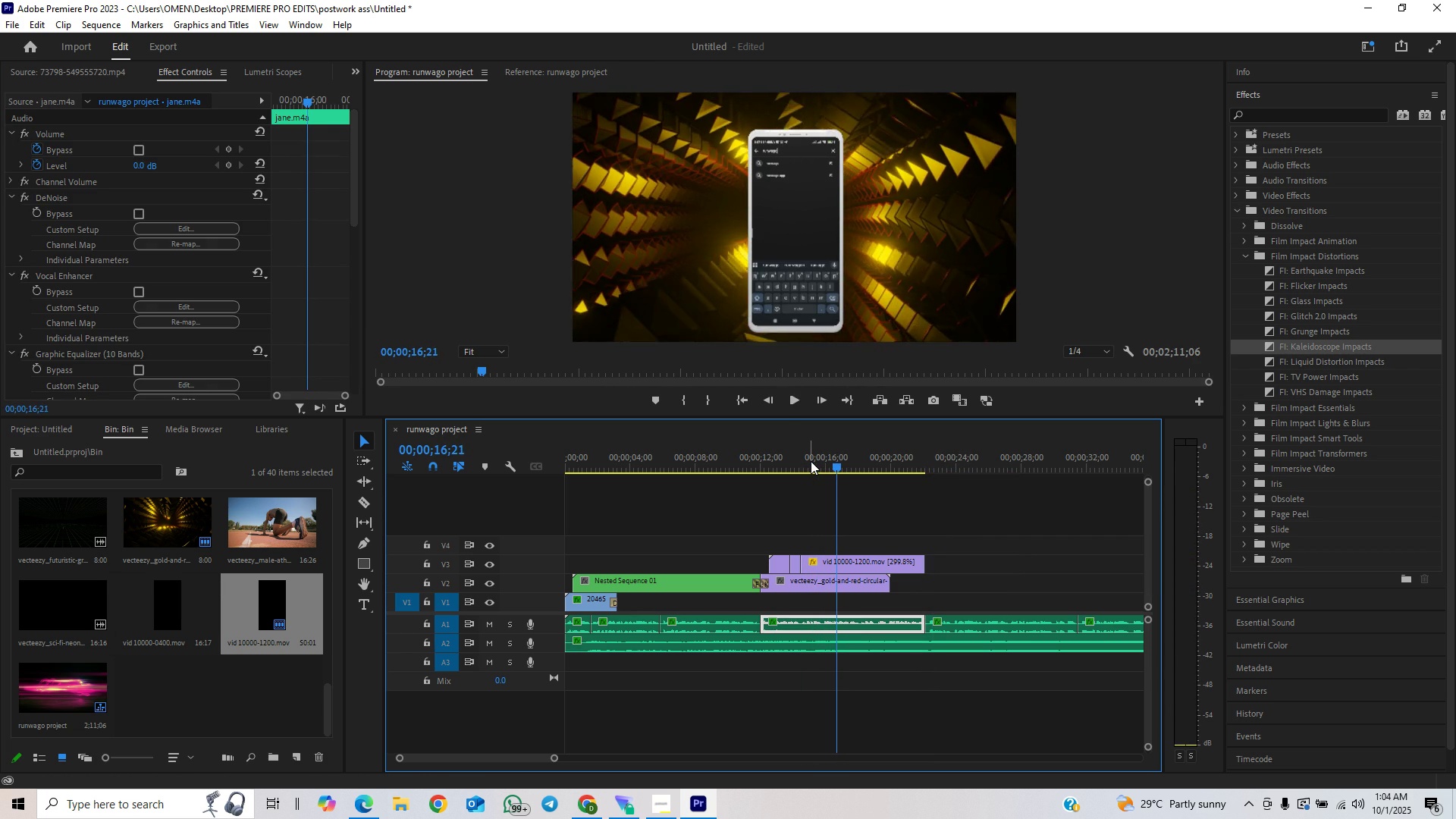 
key(ArrowLeft)
 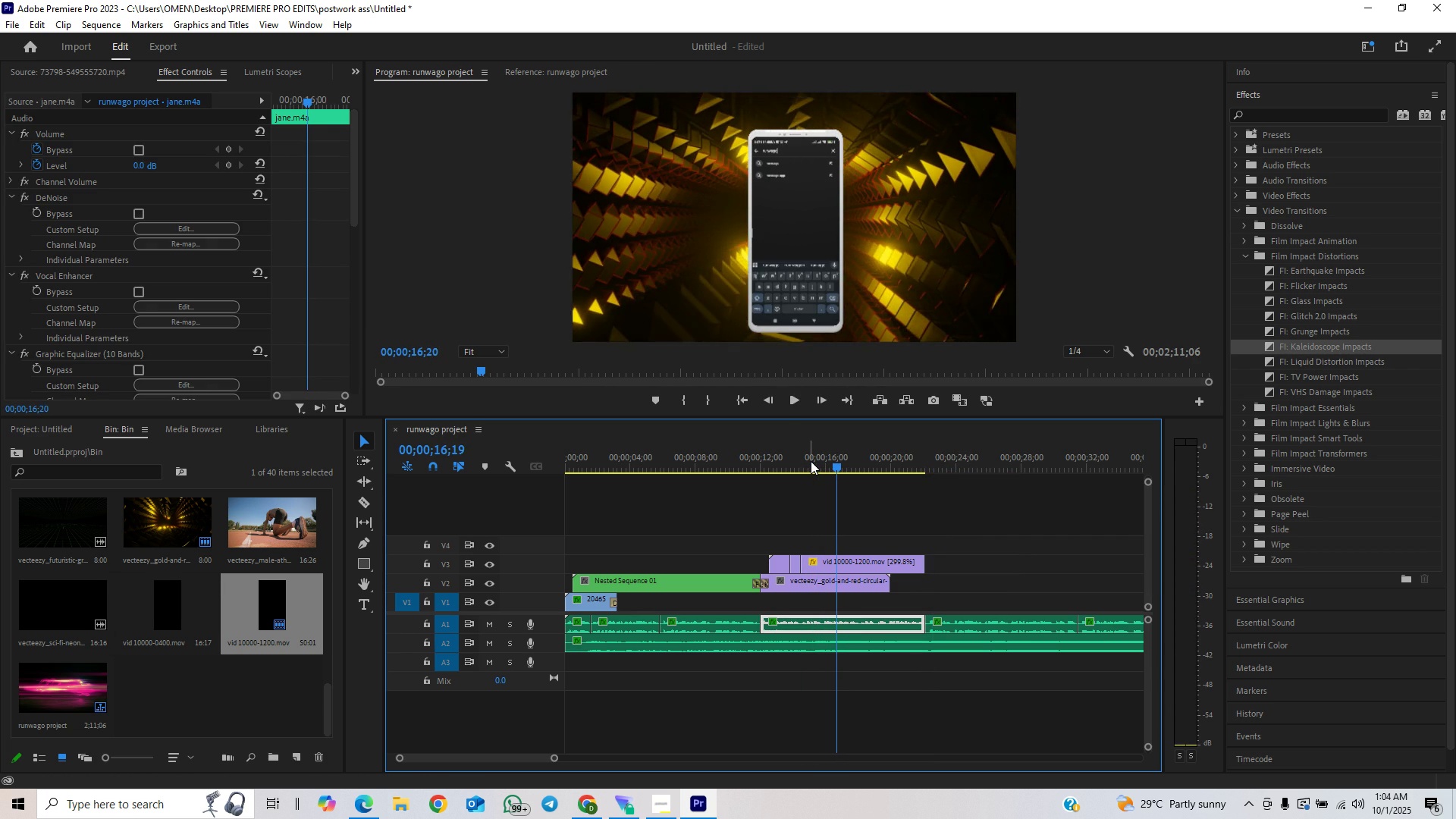 
key(ArrowLeft)
 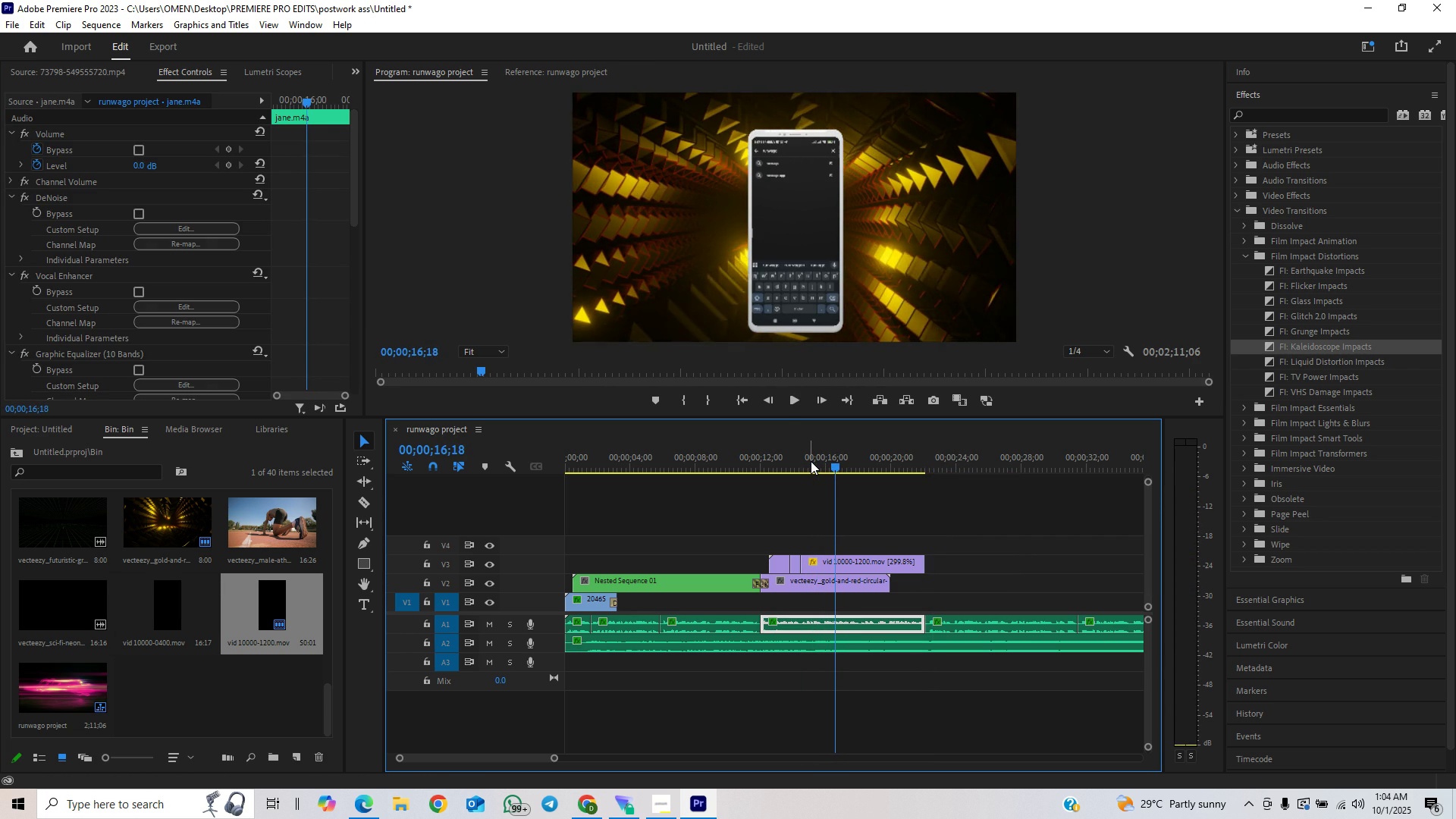 
key(ArrowLeft)
 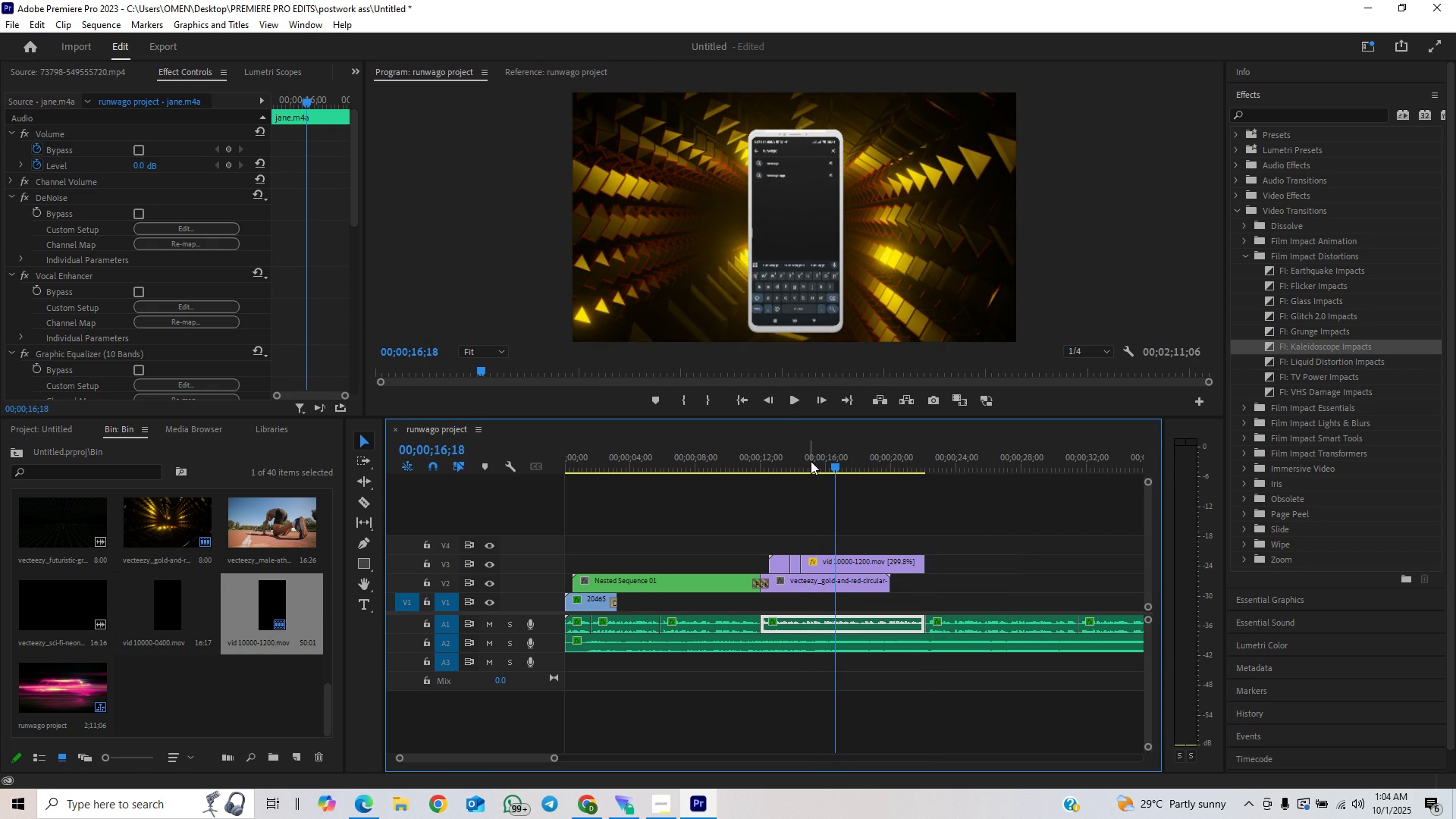 
key(ArrowLeft)
 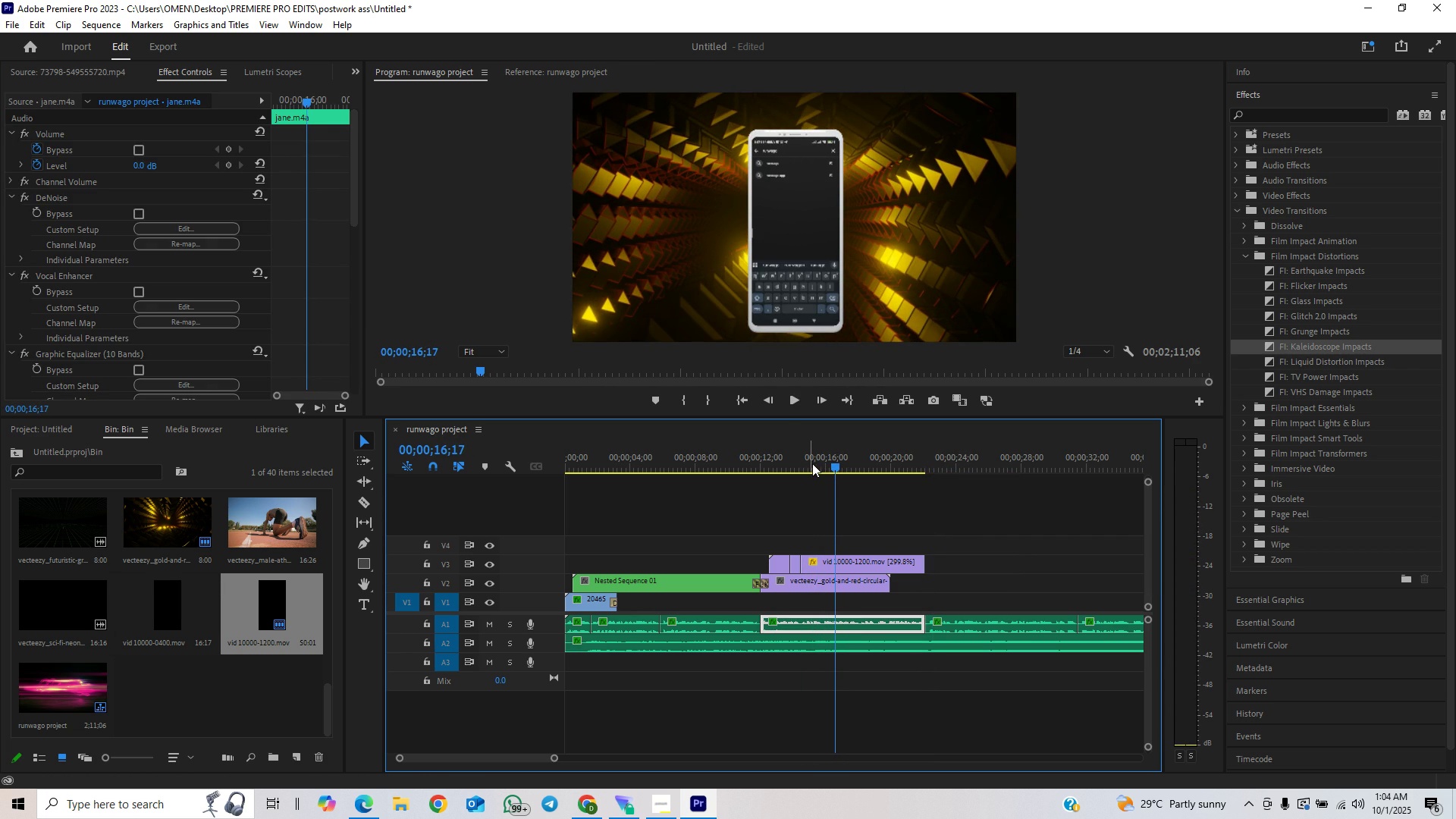 
key(C)
 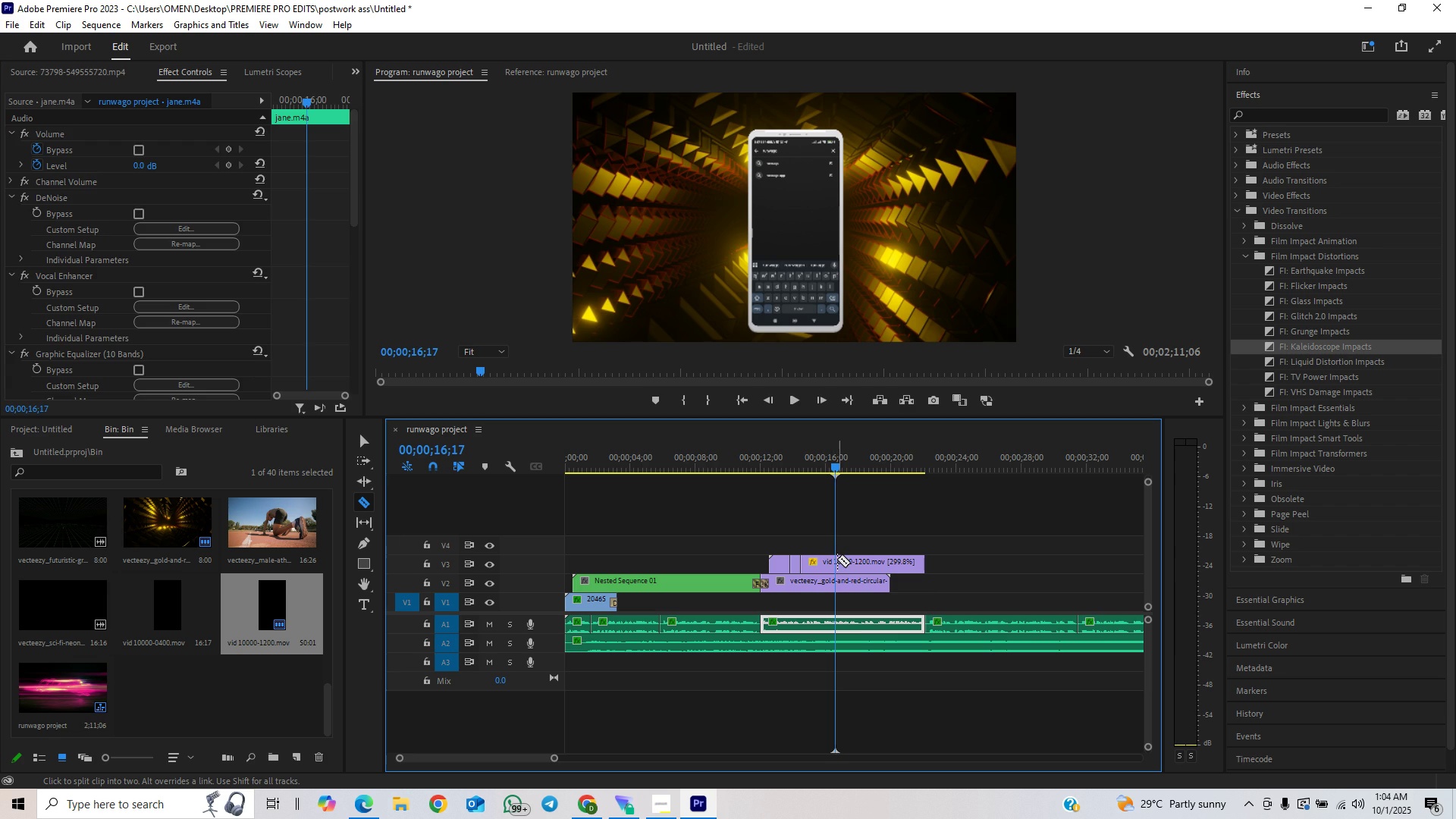 
left_click([837, 559])
 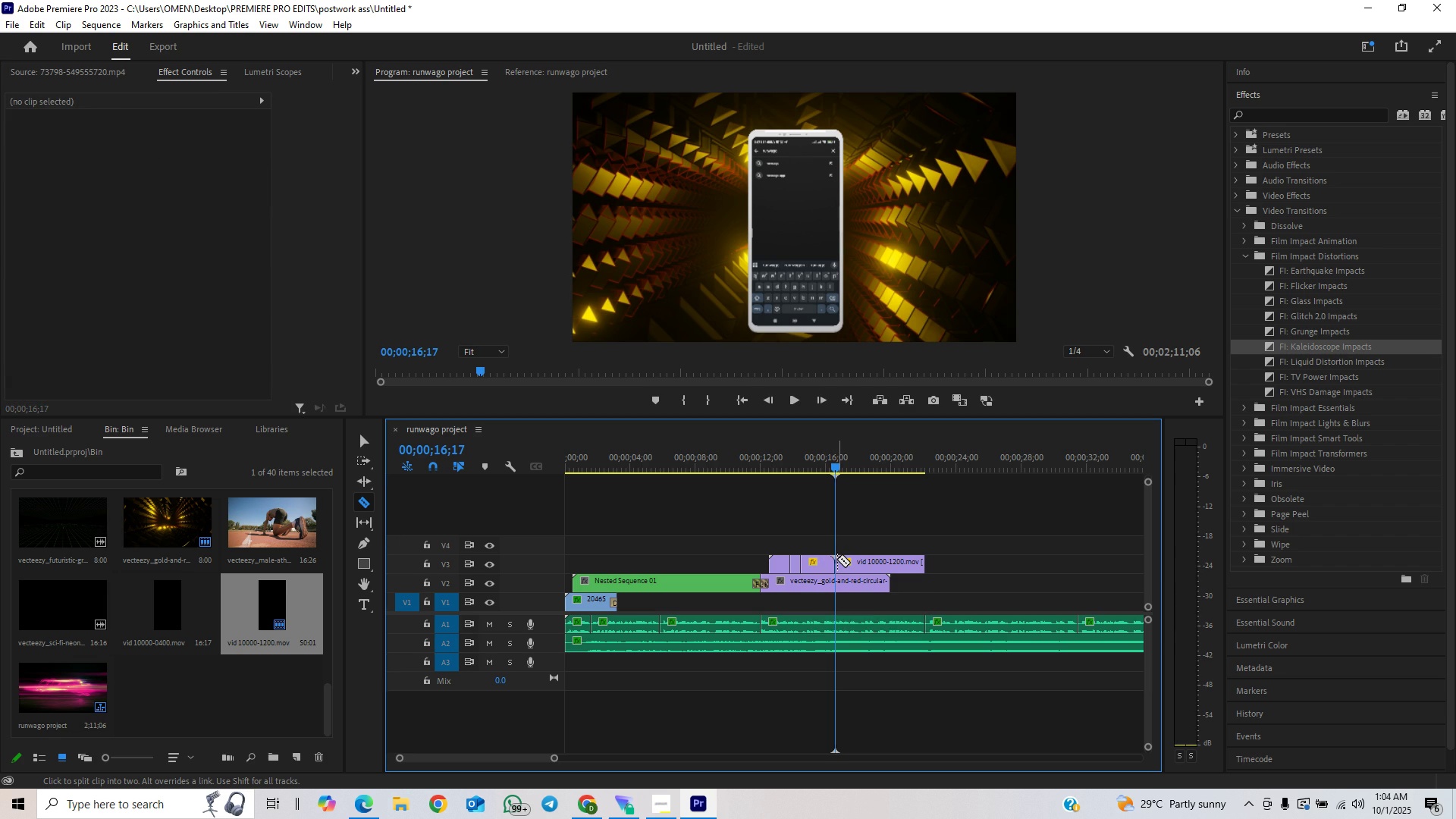 
key(Space)
 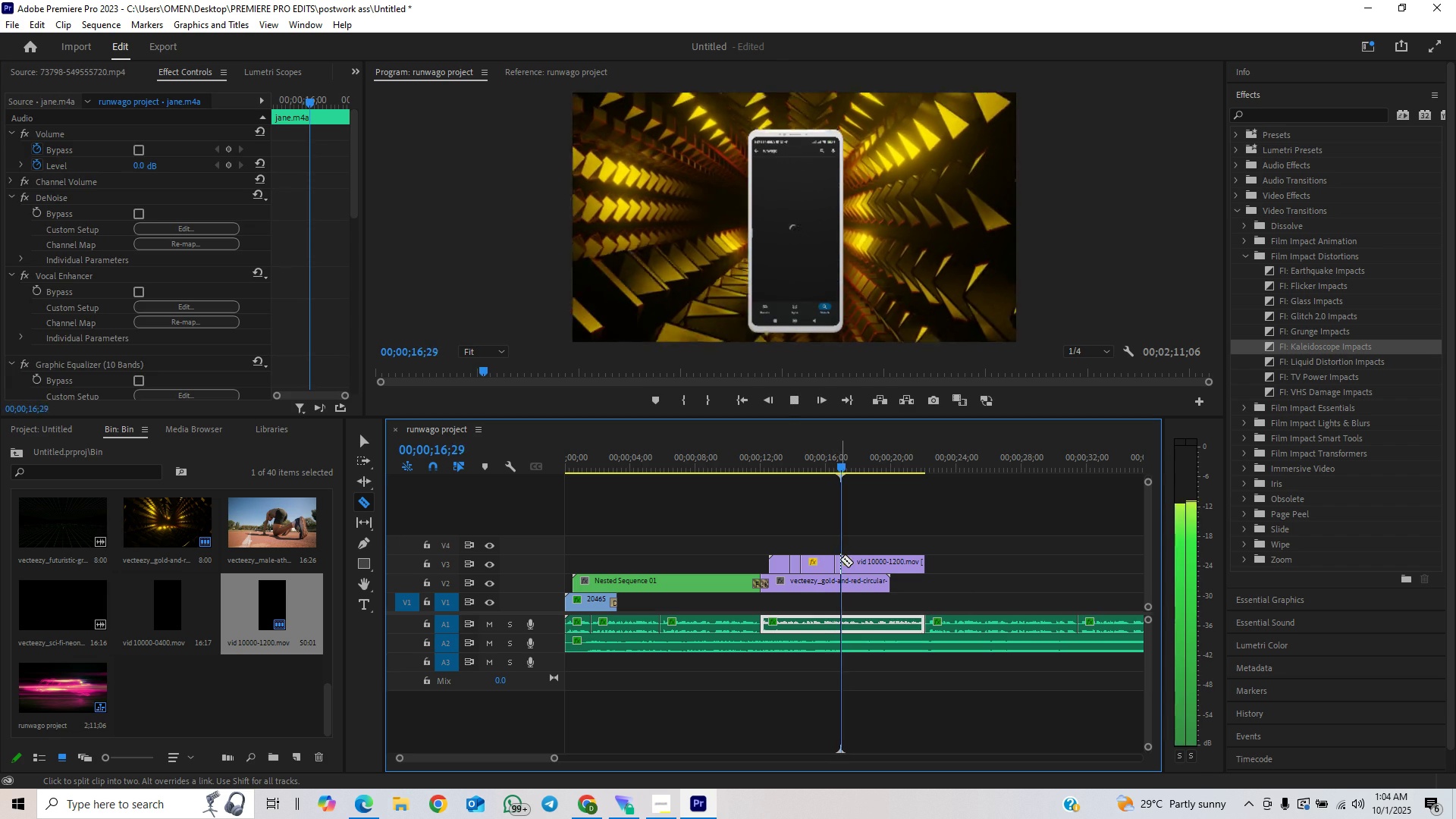 
key(Space)
 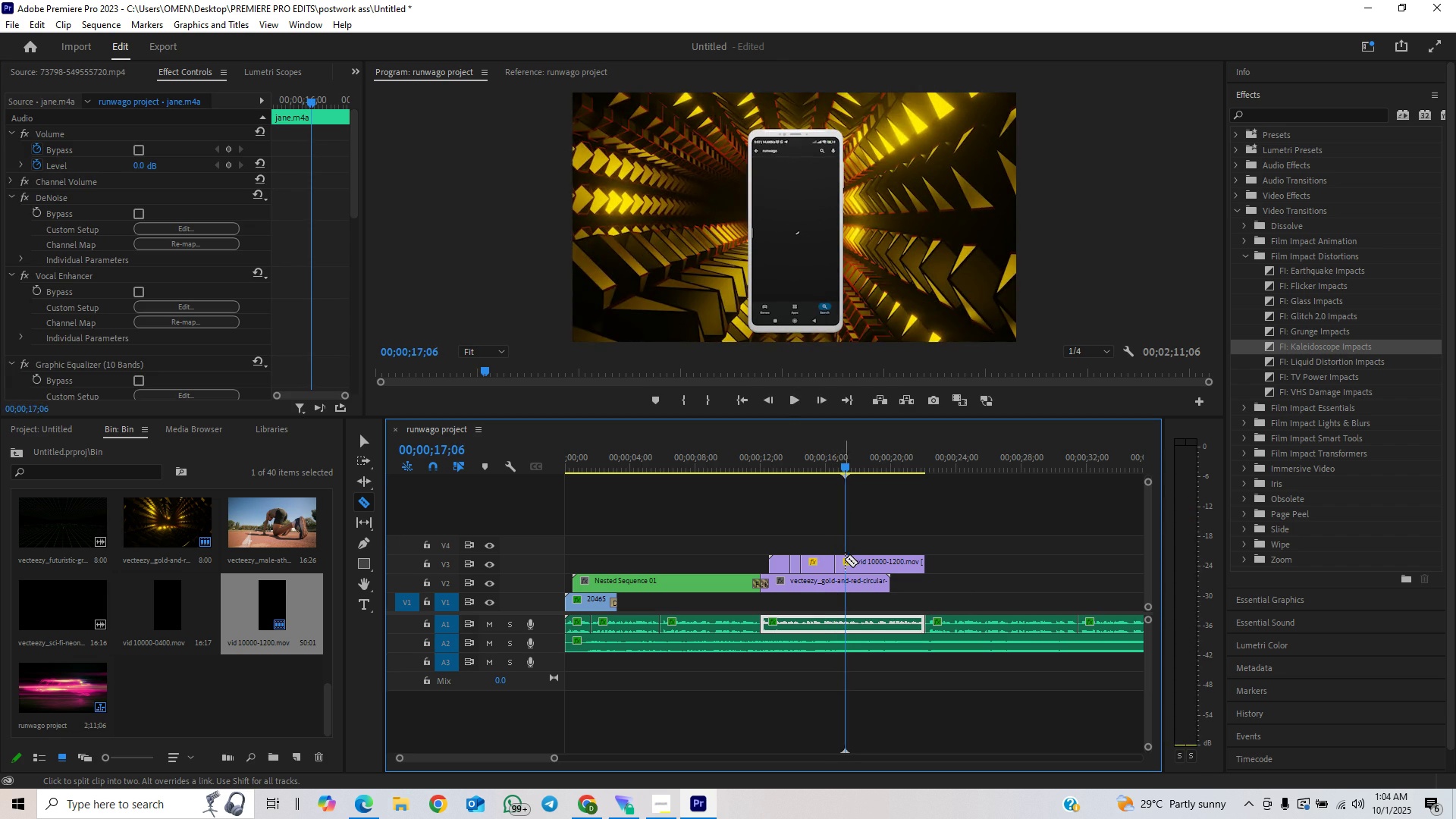 
key(Space)
 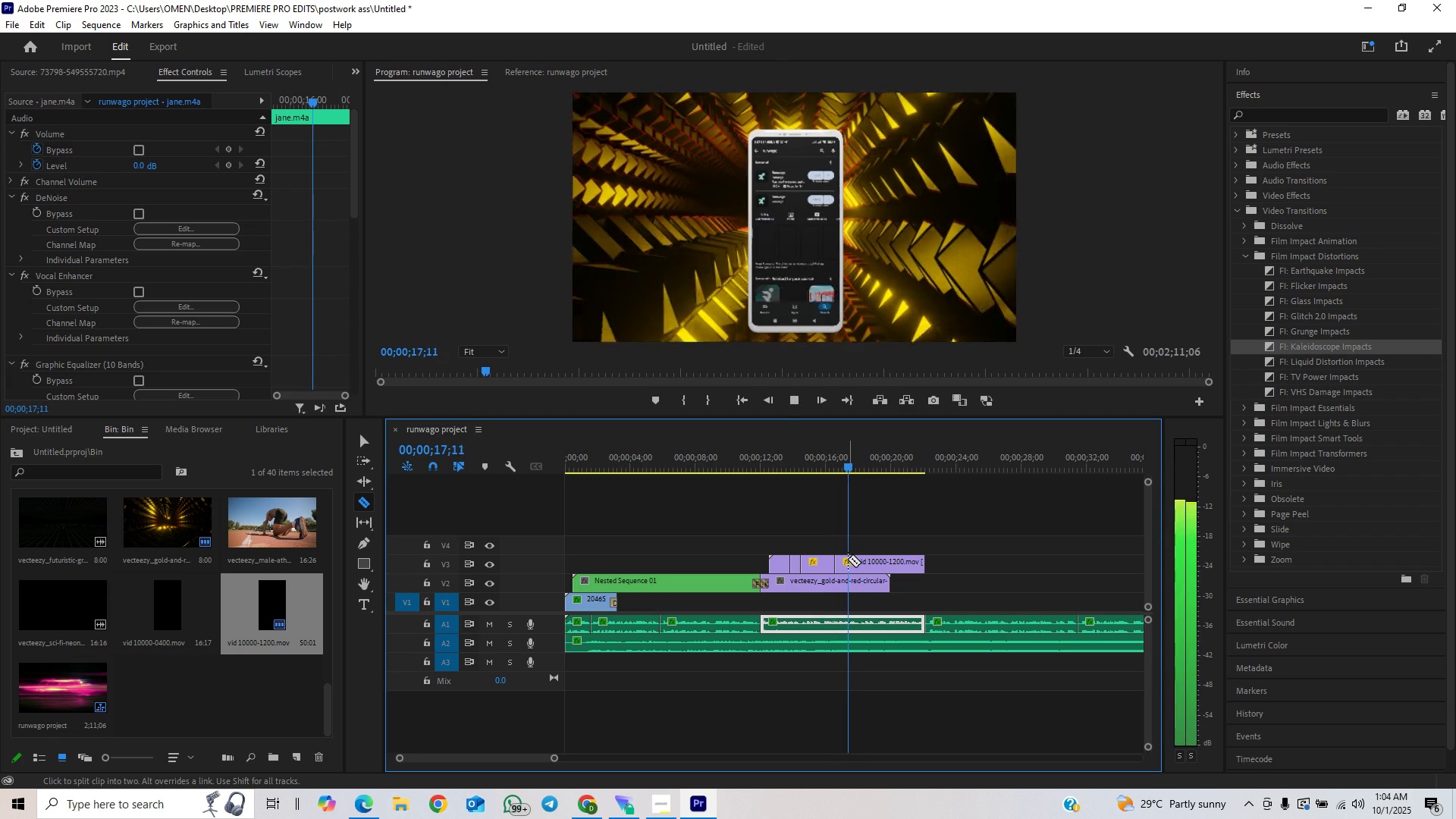 
key(Space)
 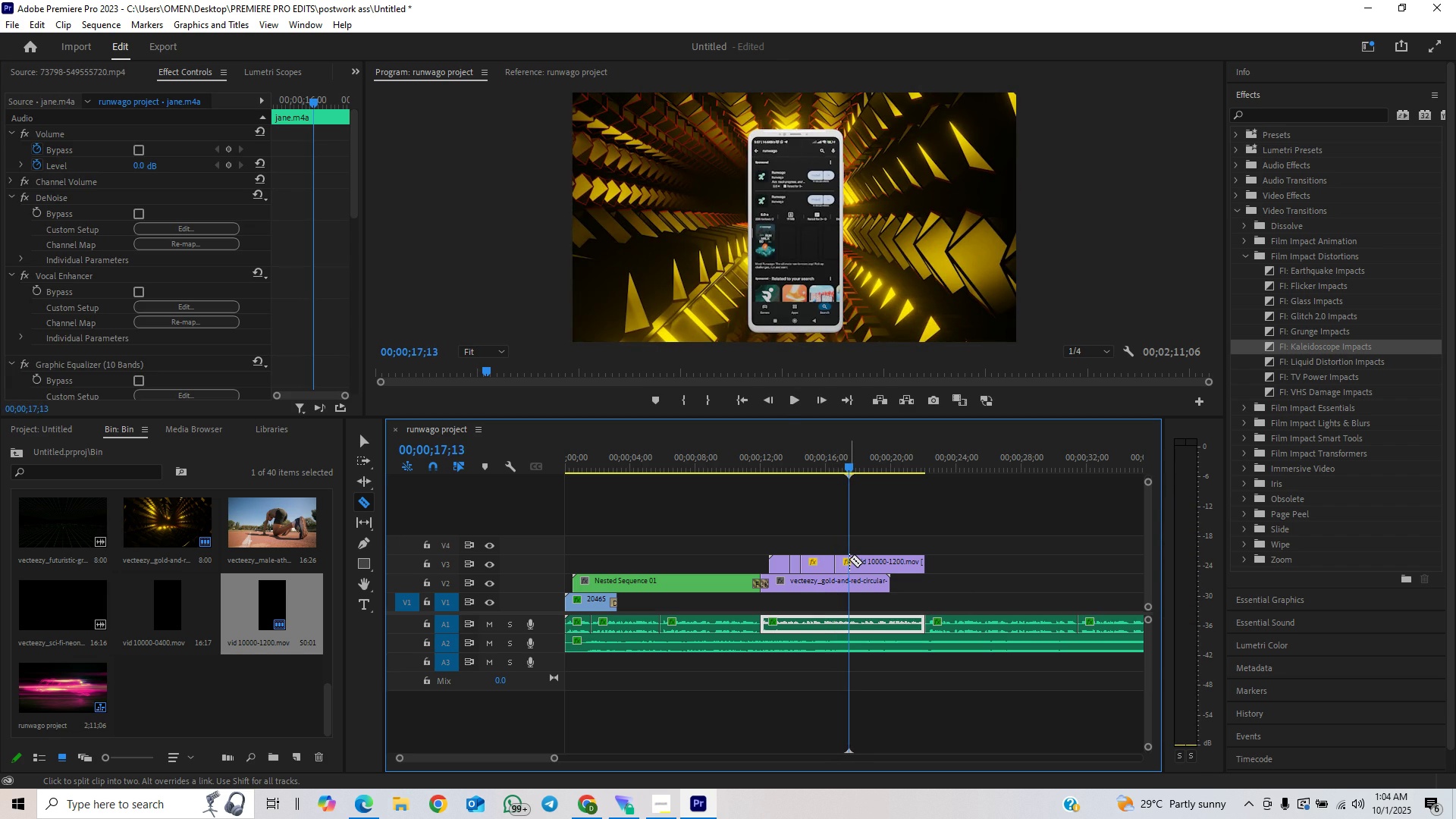 
key(ArrowLeft)
 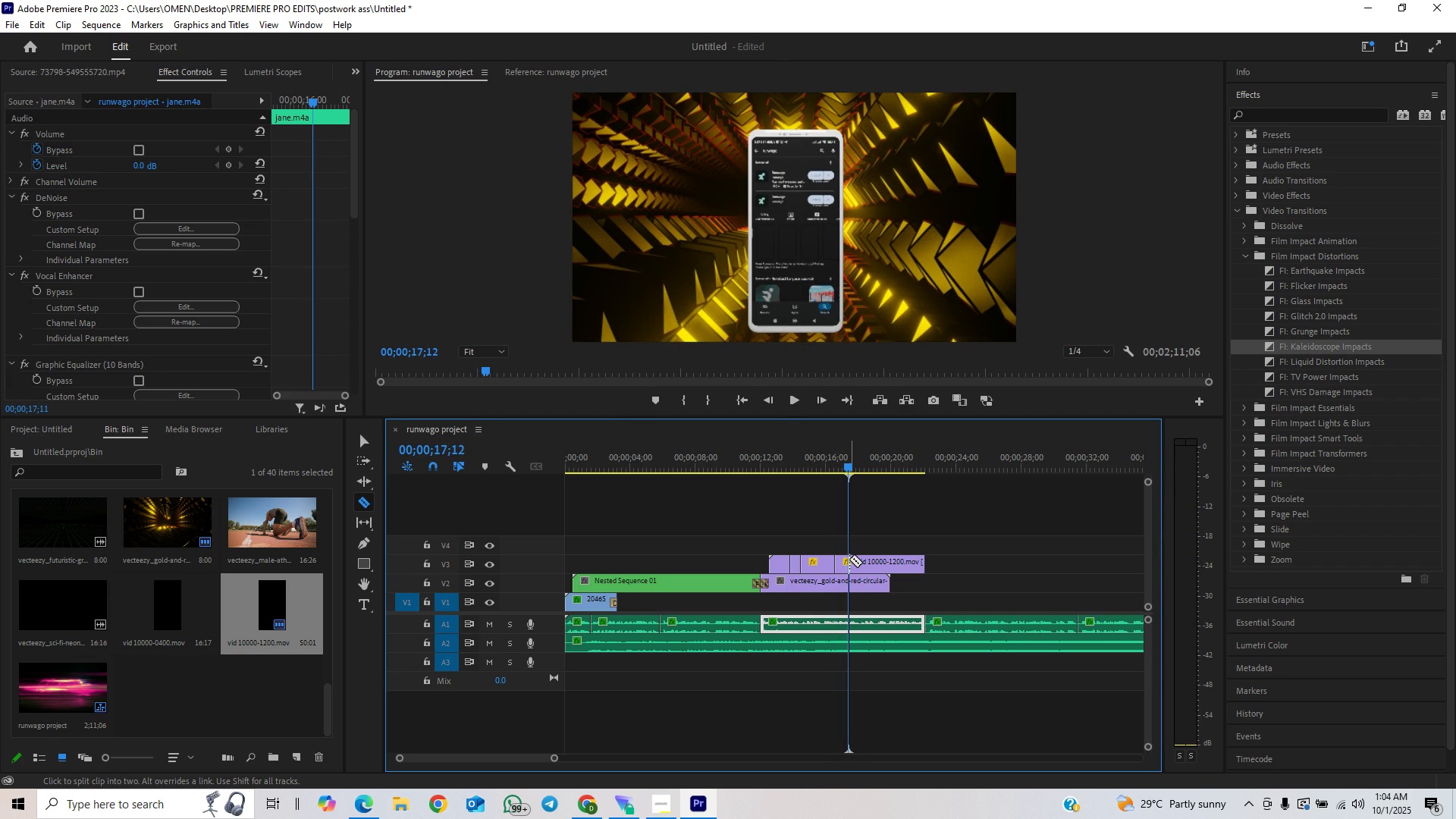 
key(ArrowLeft)
 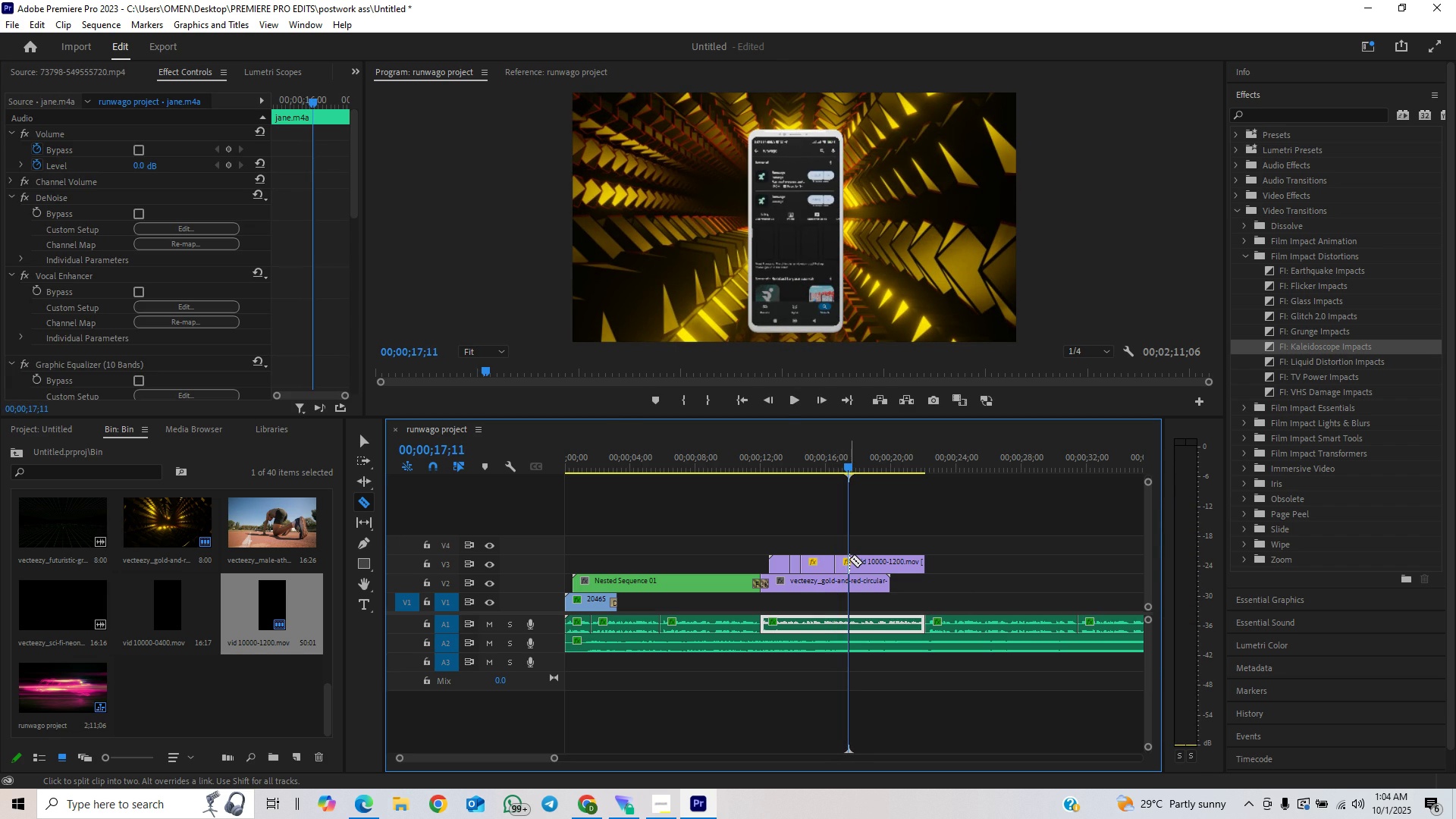 
left_click([849, 559])
 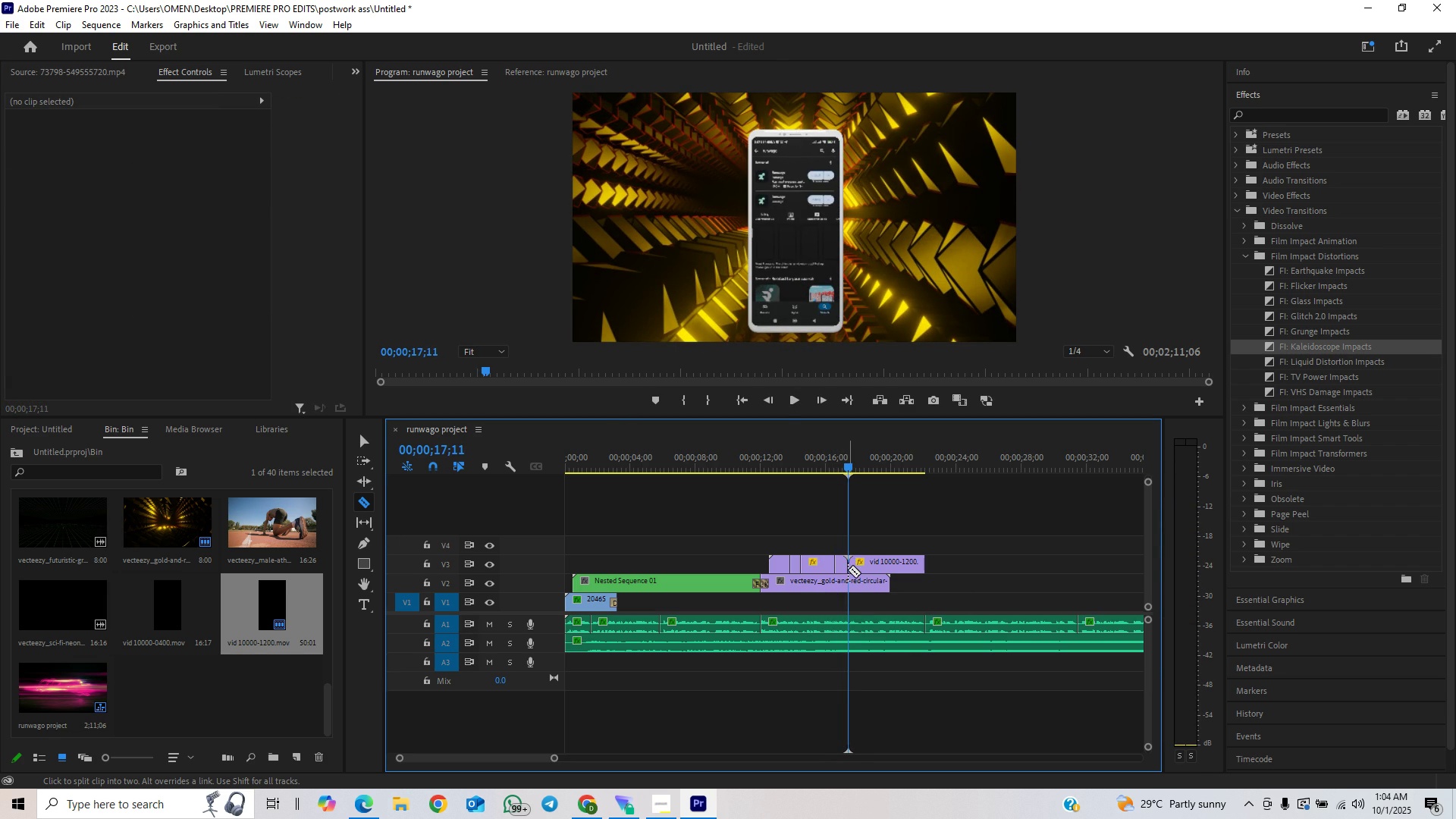 
key(V)
 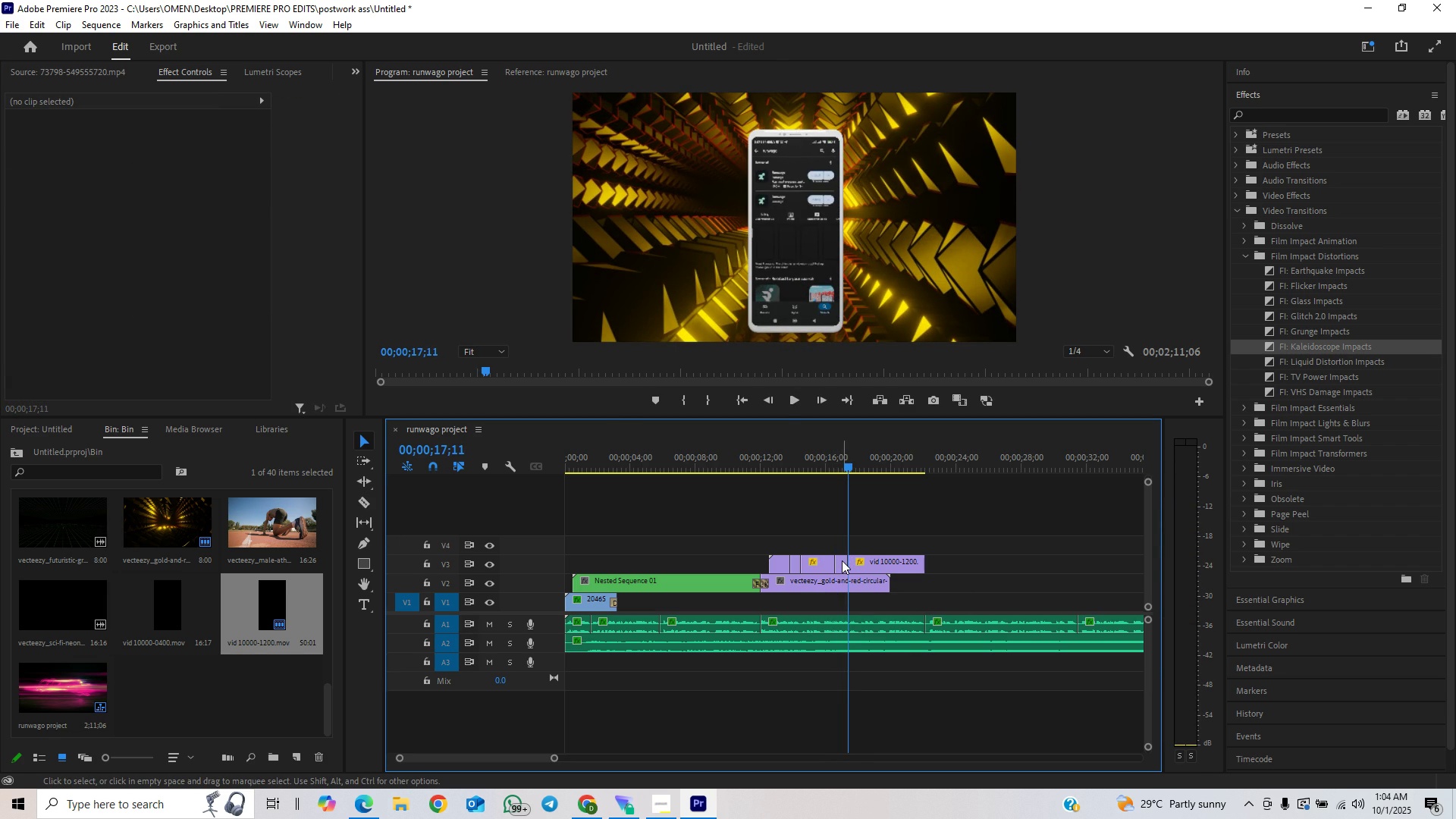 
left_click([842, 560])
 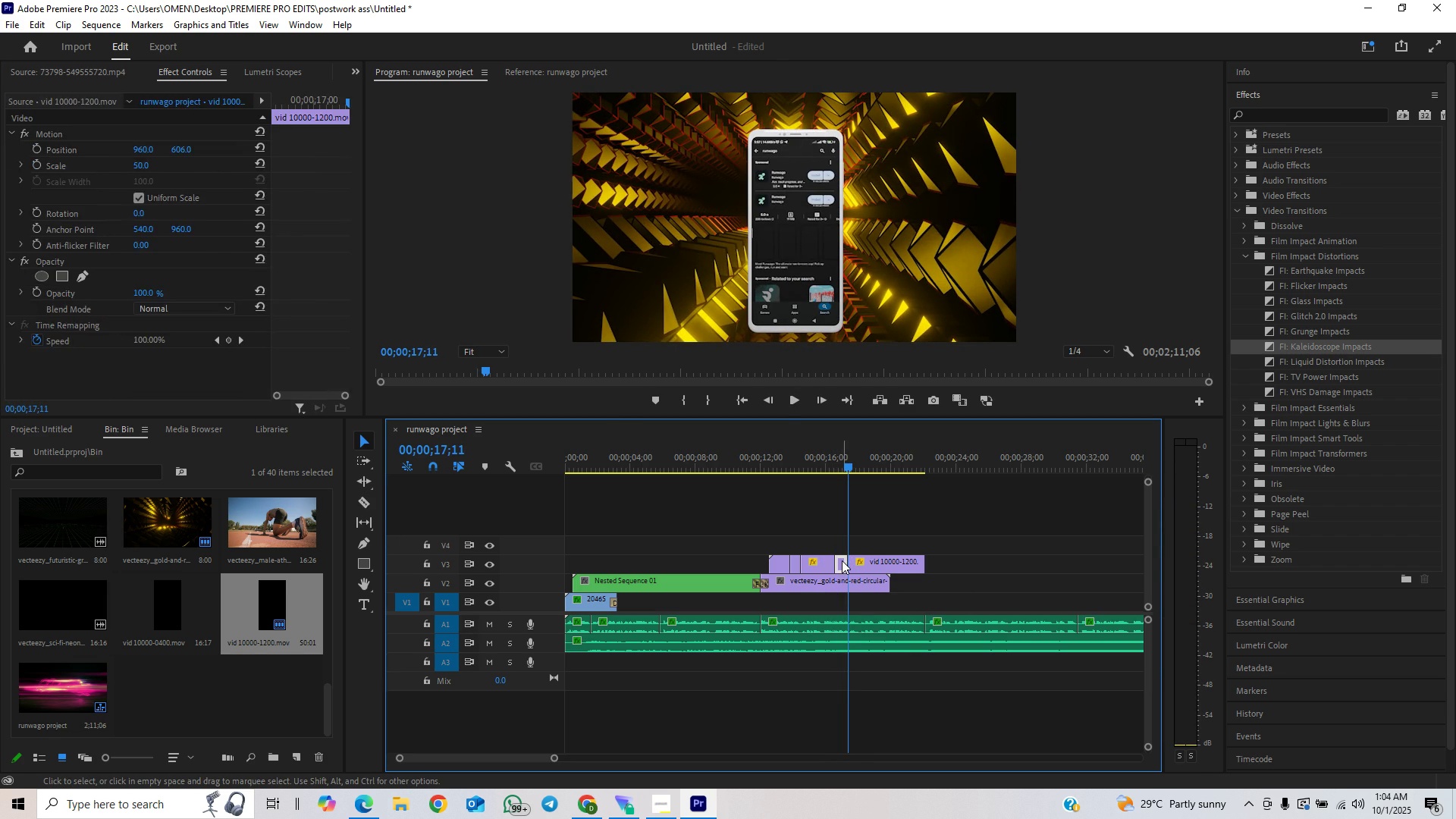 
key(Backspace)